 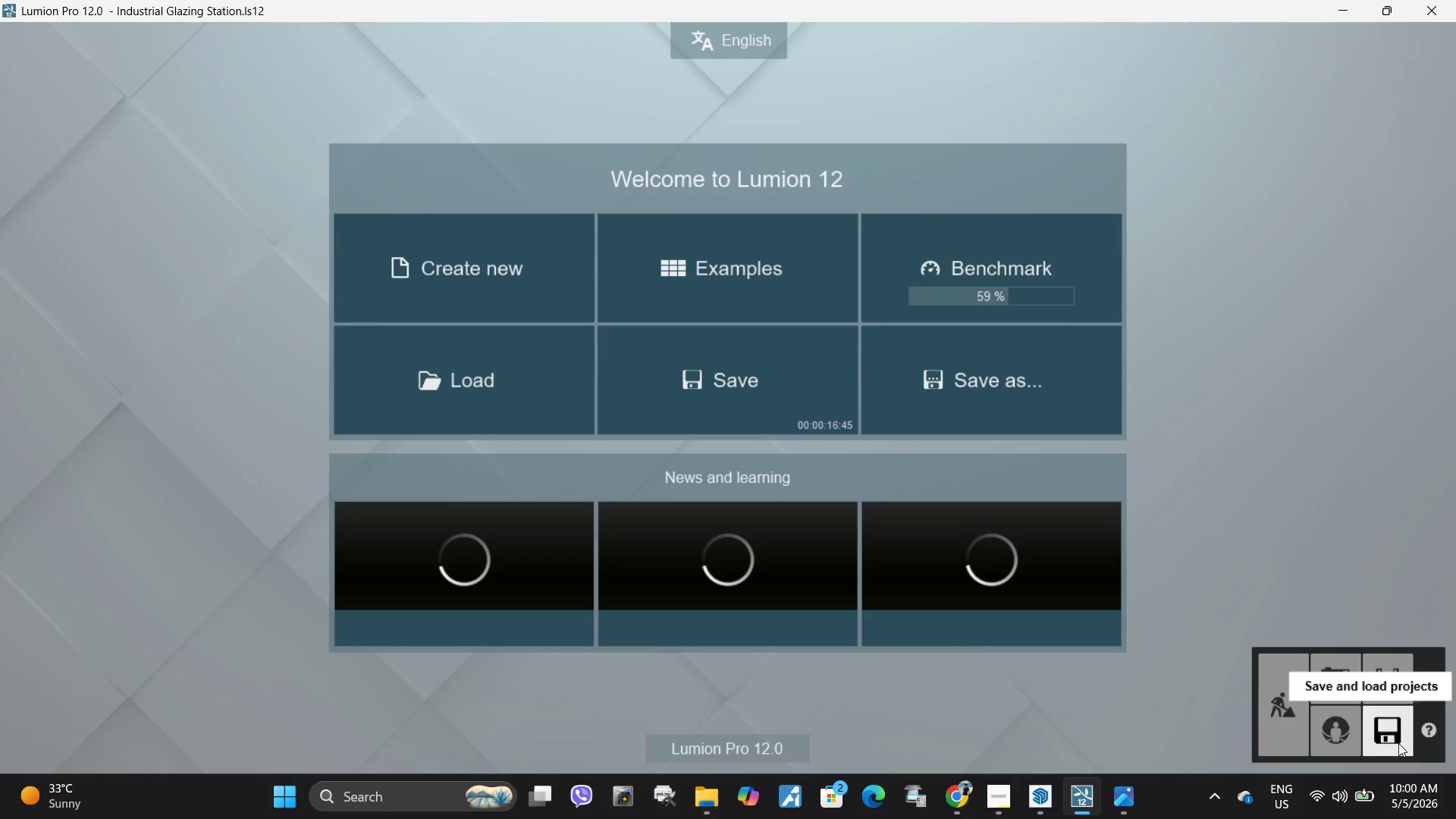 
left_click([157, 664])
 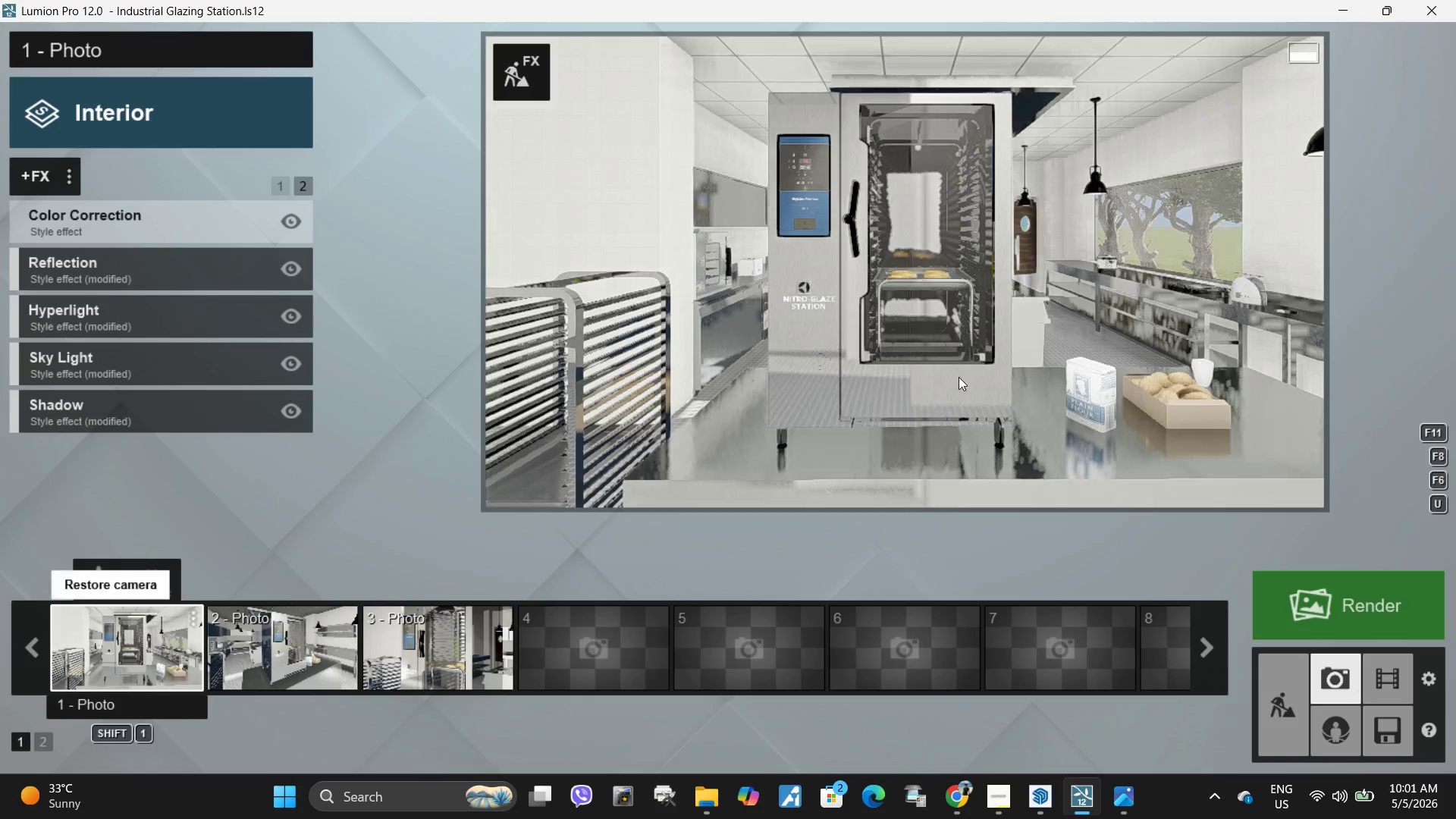 
left_click([992, 374])
 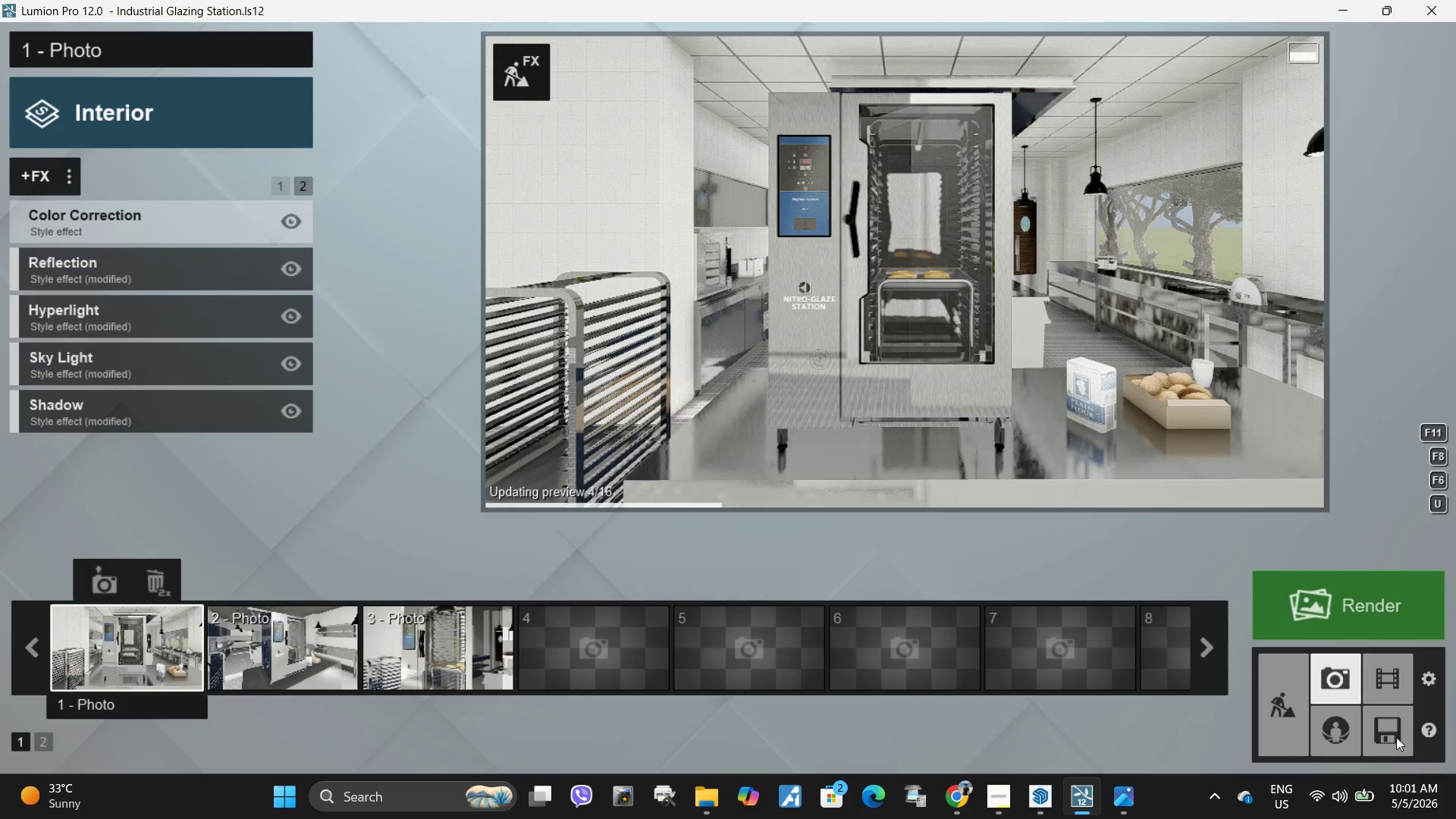 
left_click([1395, 737])
 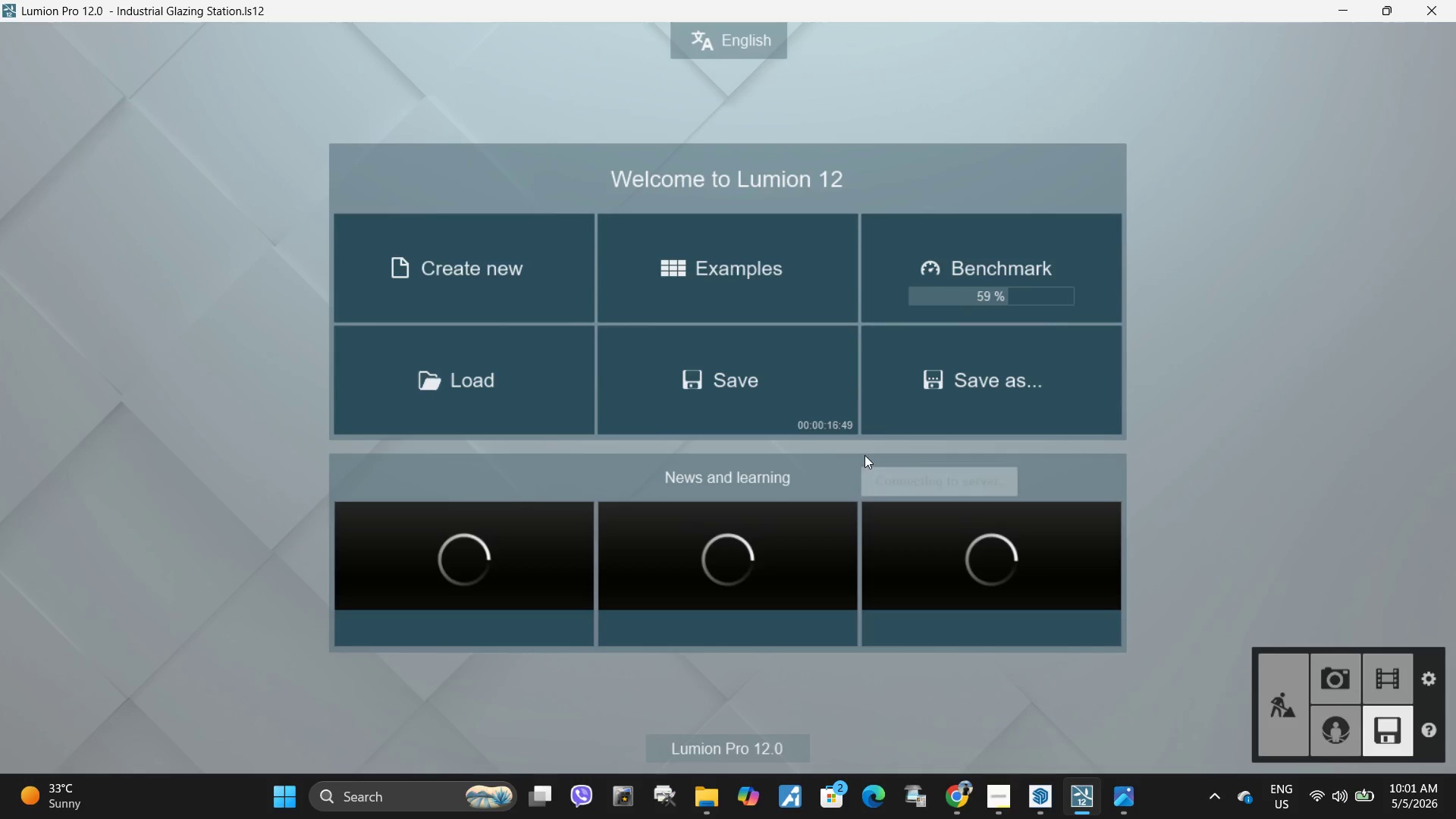 
left_click([734, 381])
 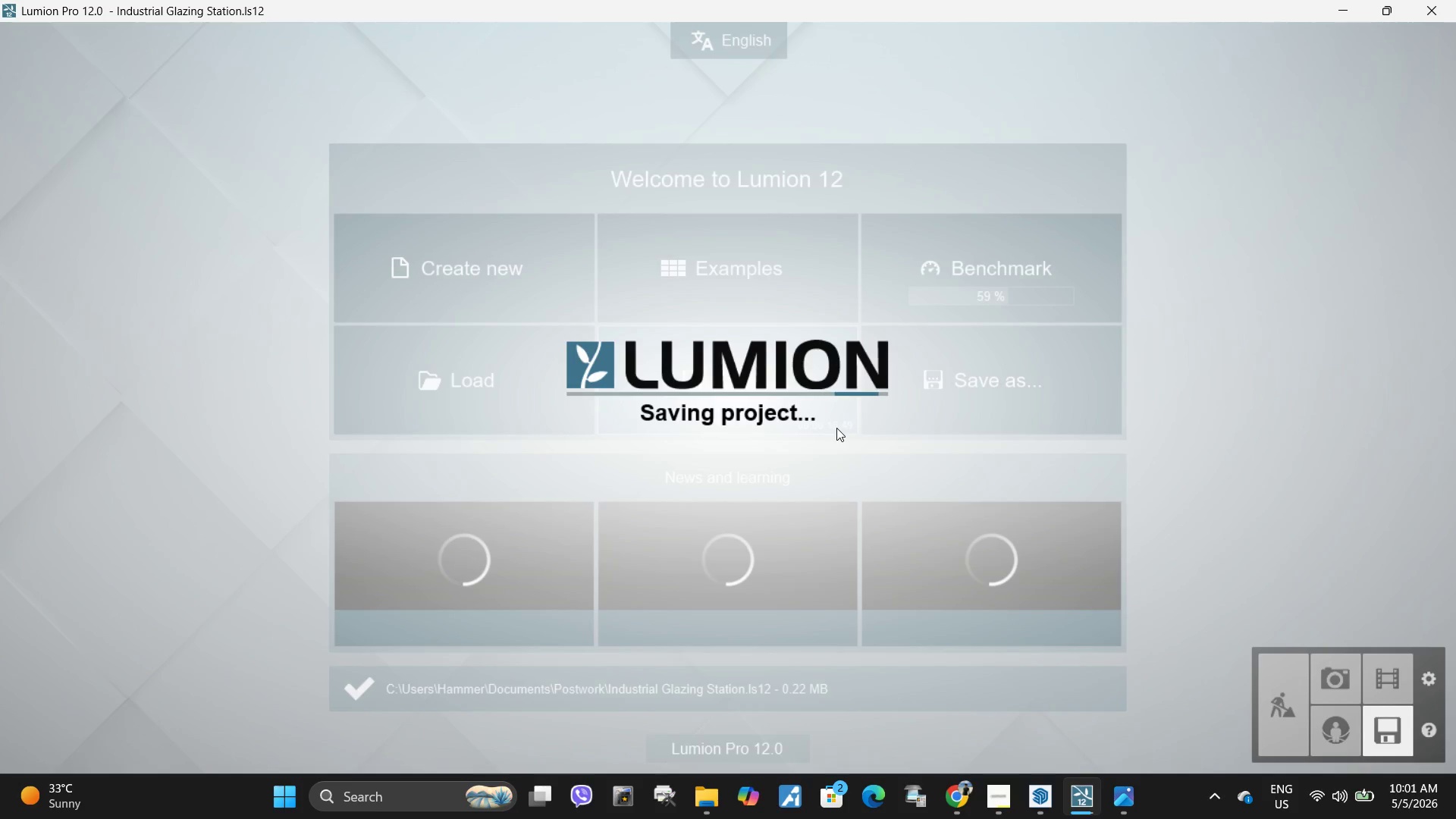 
left_click([1337, 683])
 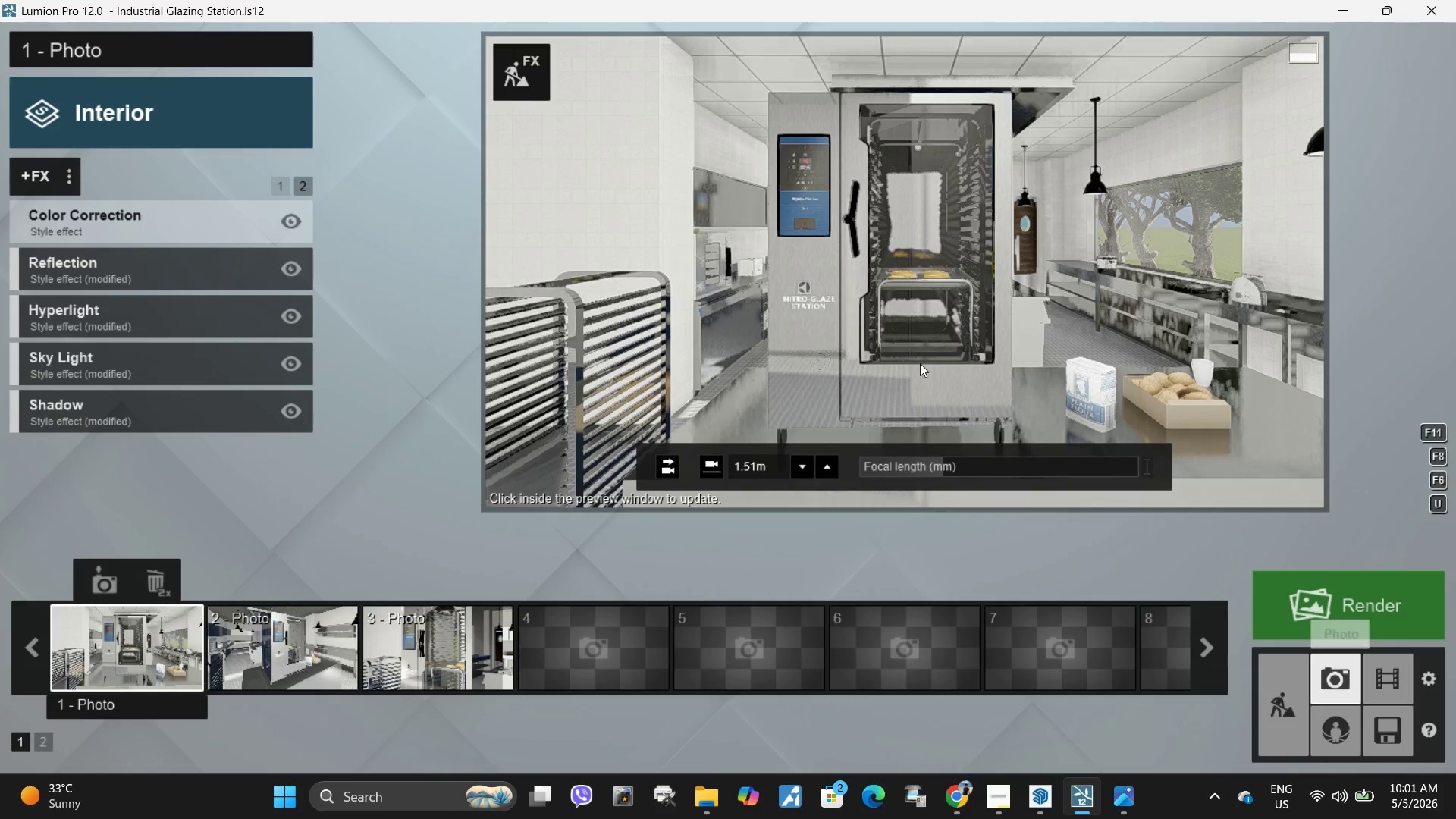 
left_click([991, 337])
 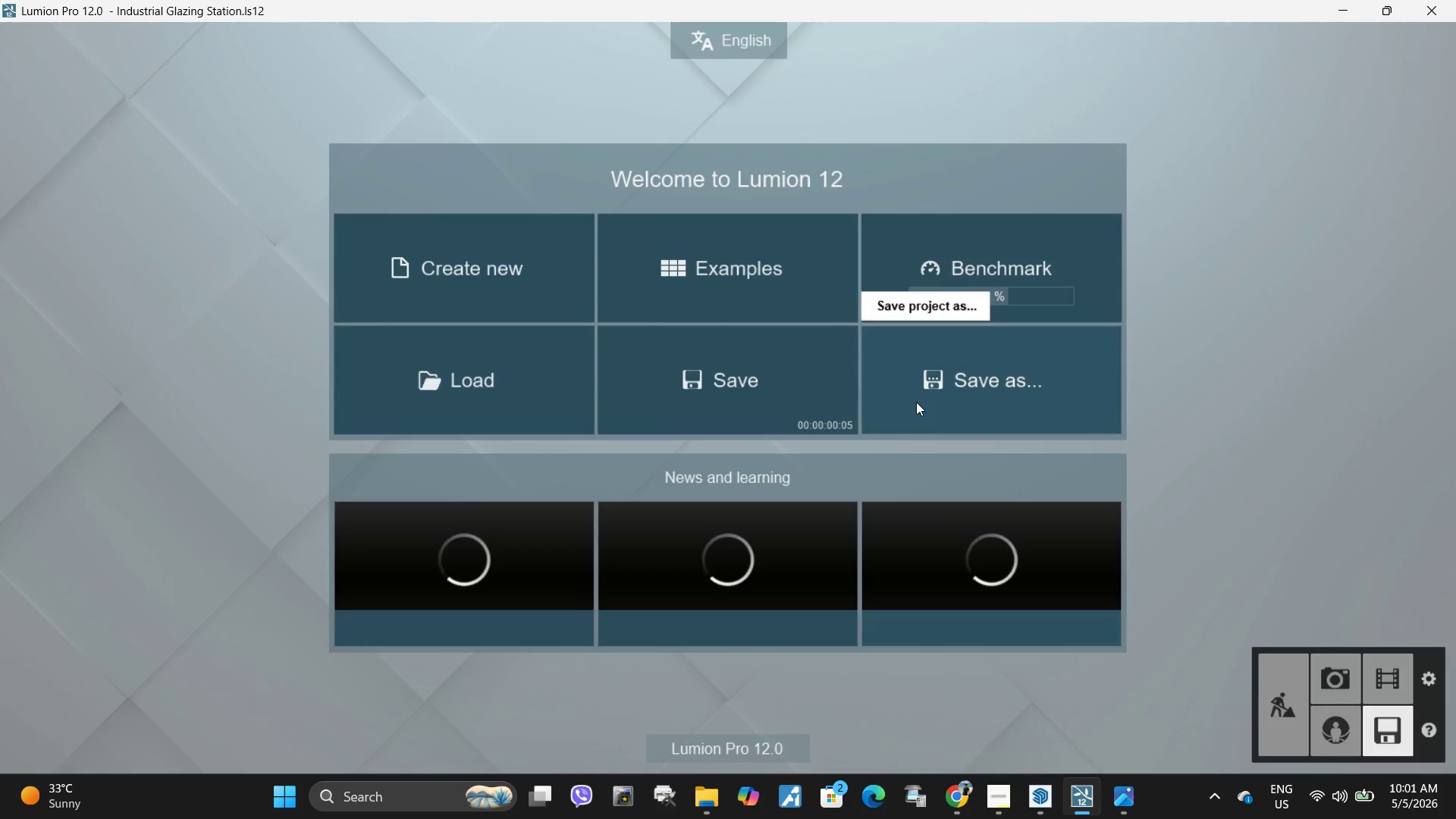 
wait(5.28)
 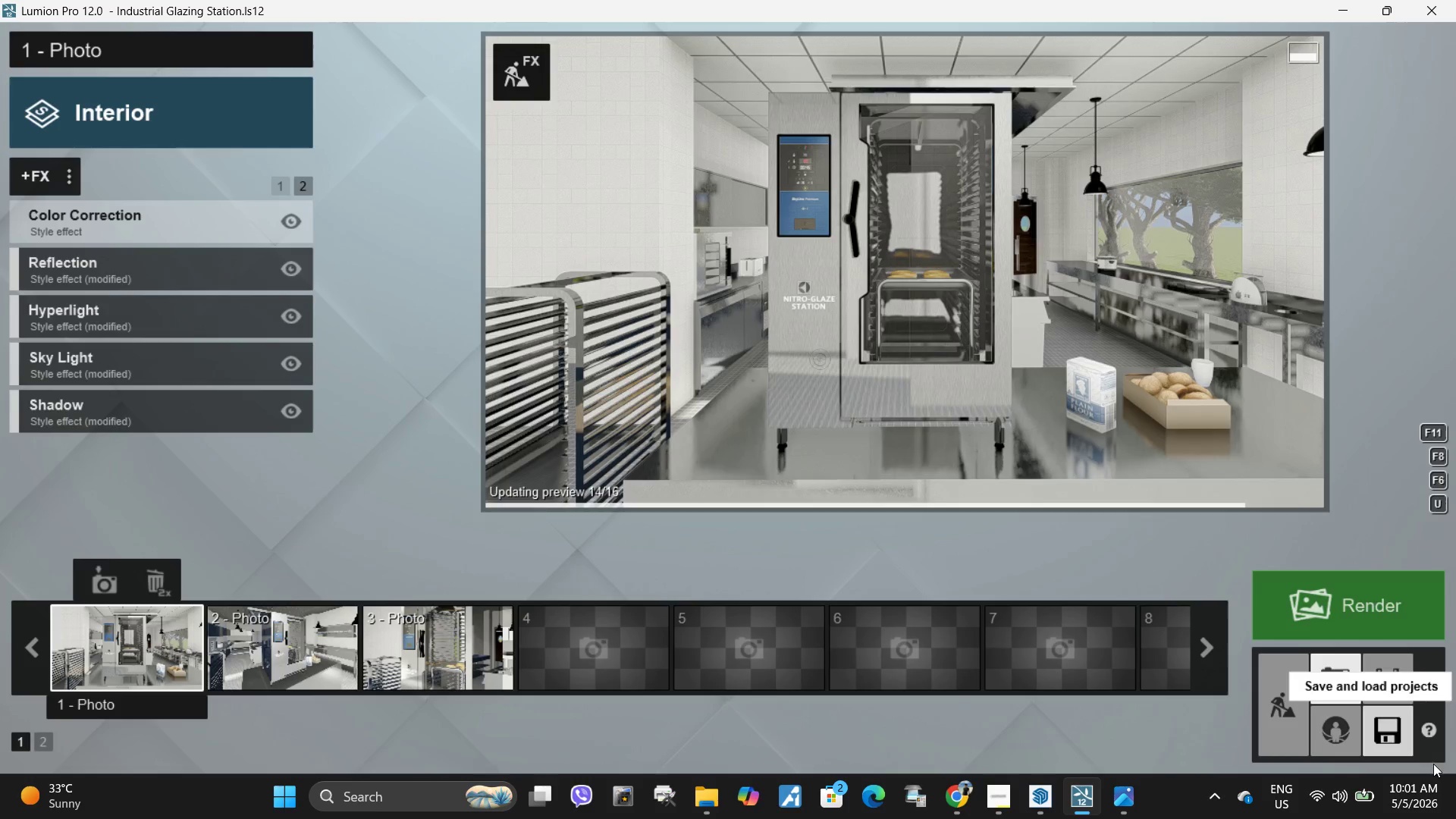 
left_click([718, 421])
 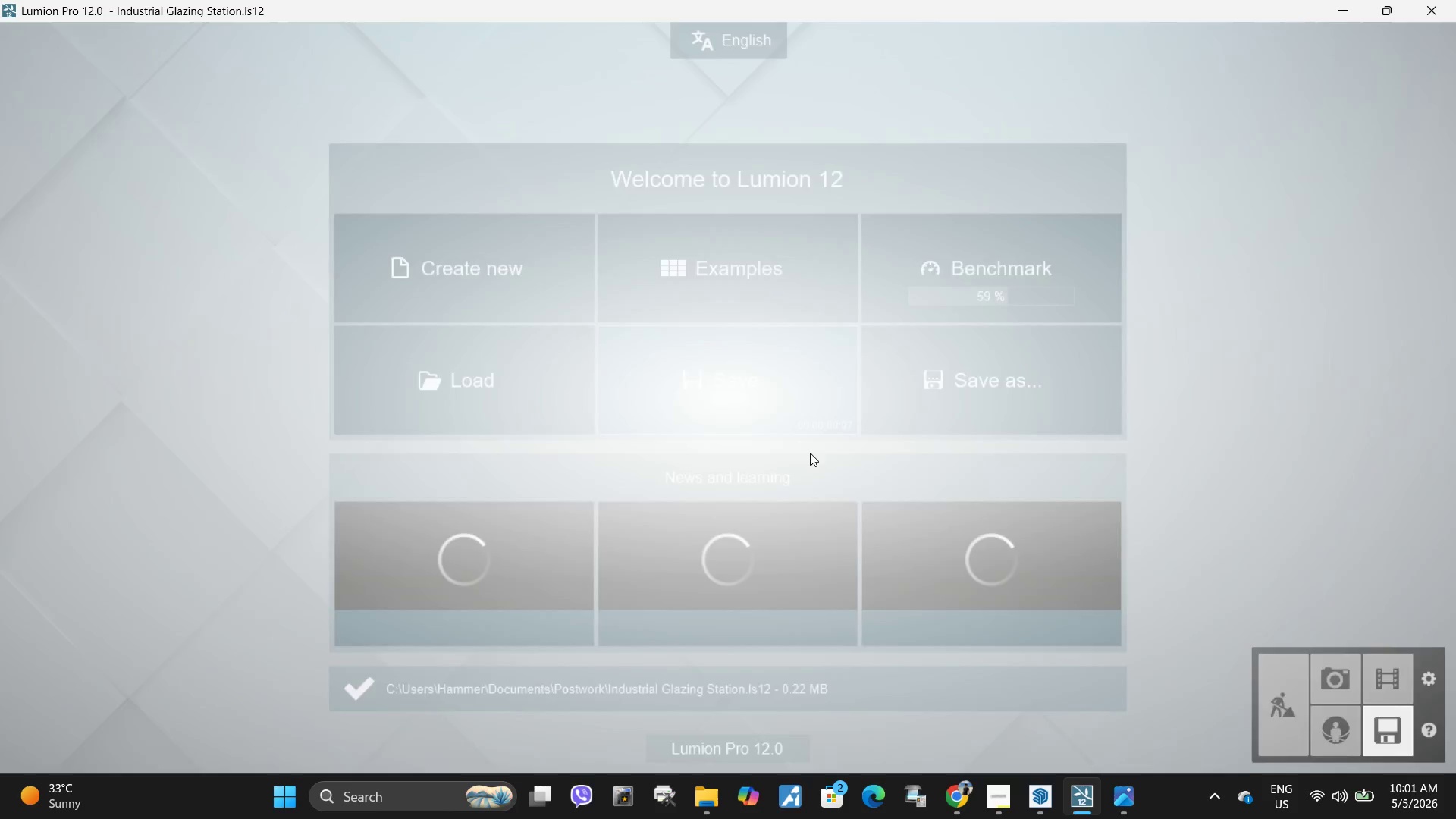 
left_click([1329, 670])
 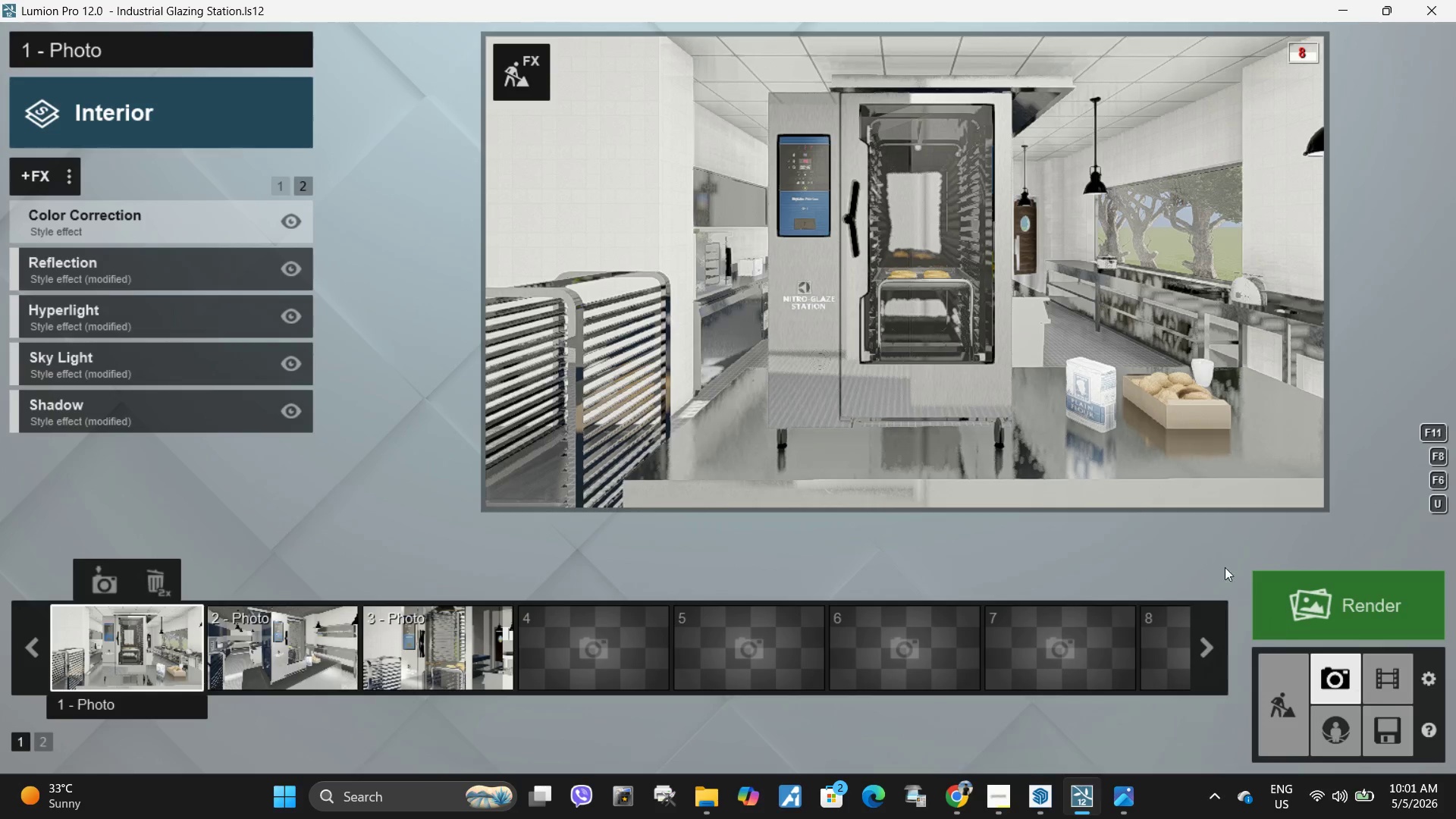 
left_click([1090, 457])
 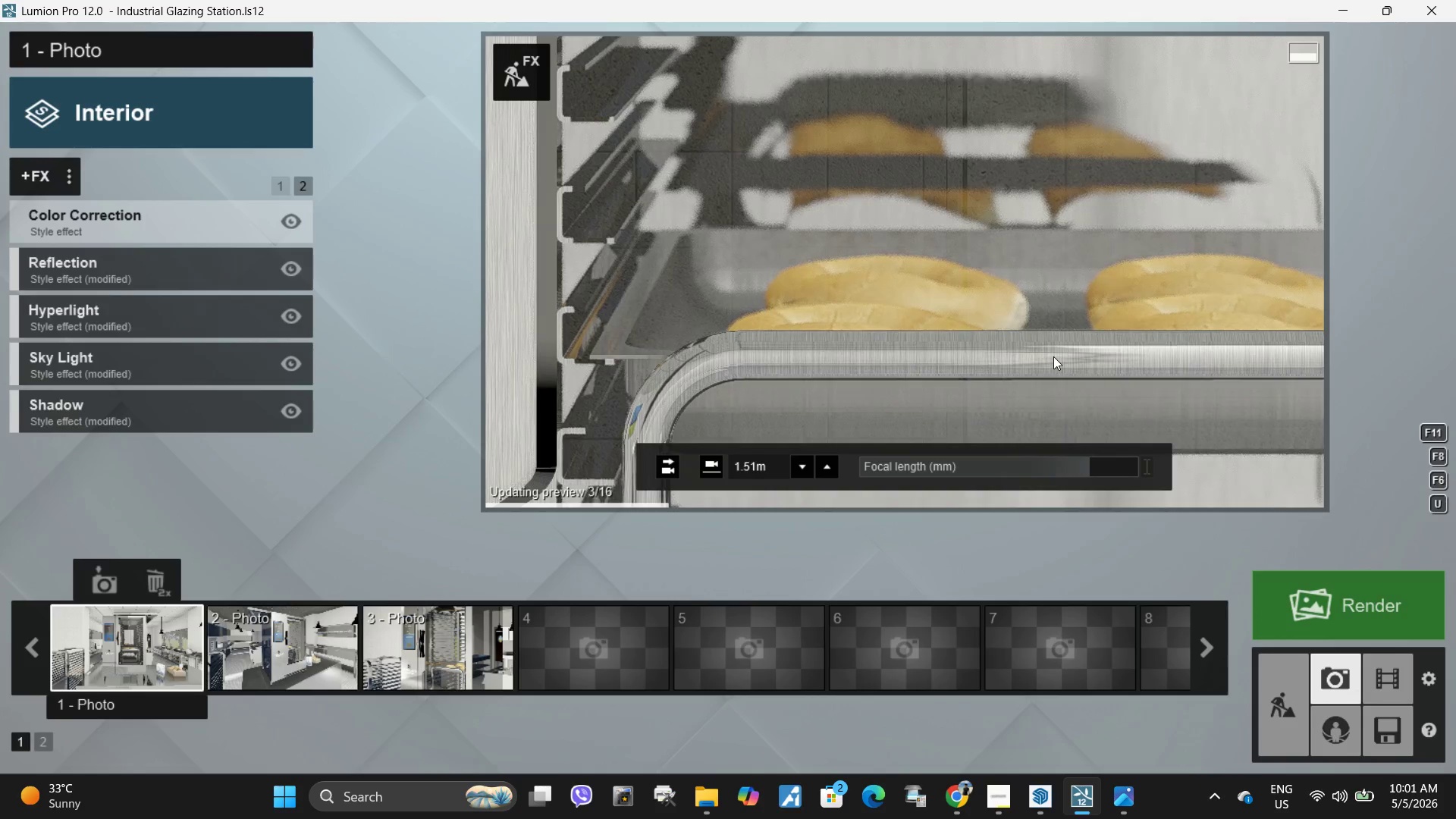 
left_click_drag(start_coordinate=[1015, 469], to_coordinate=[807, 450])
 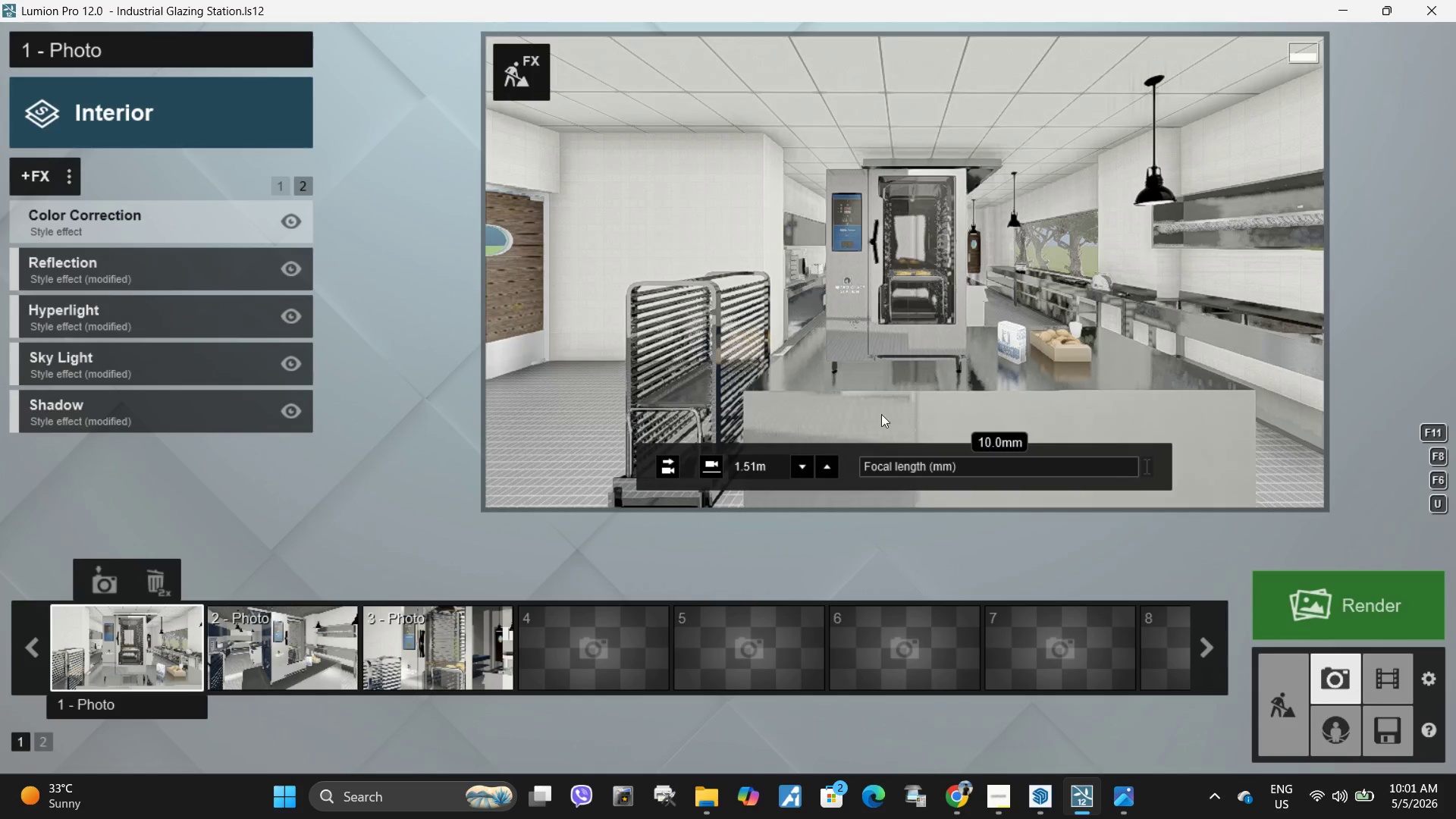 
left_click([1012, 333])
 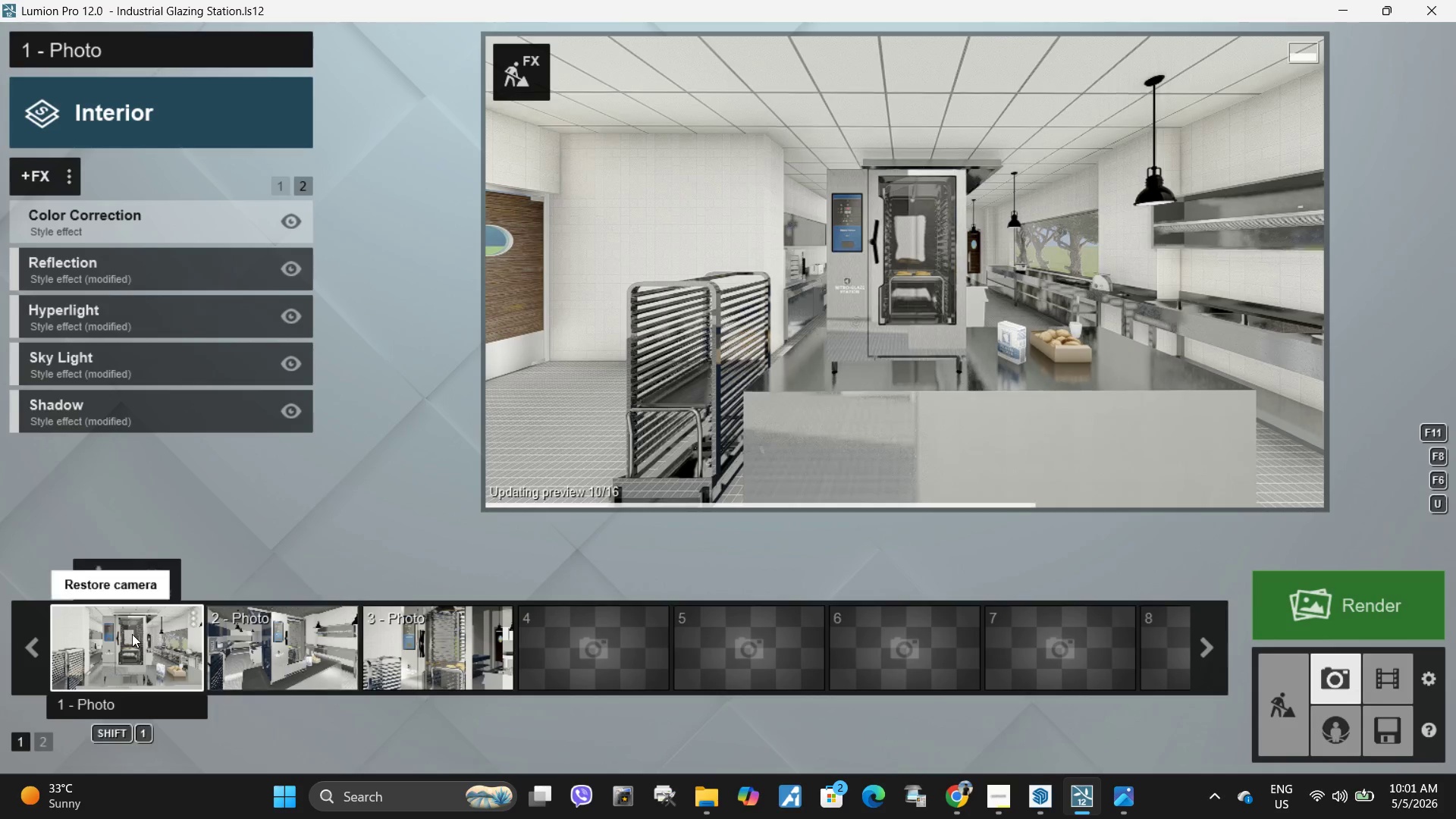 
double_click([907, 356])
 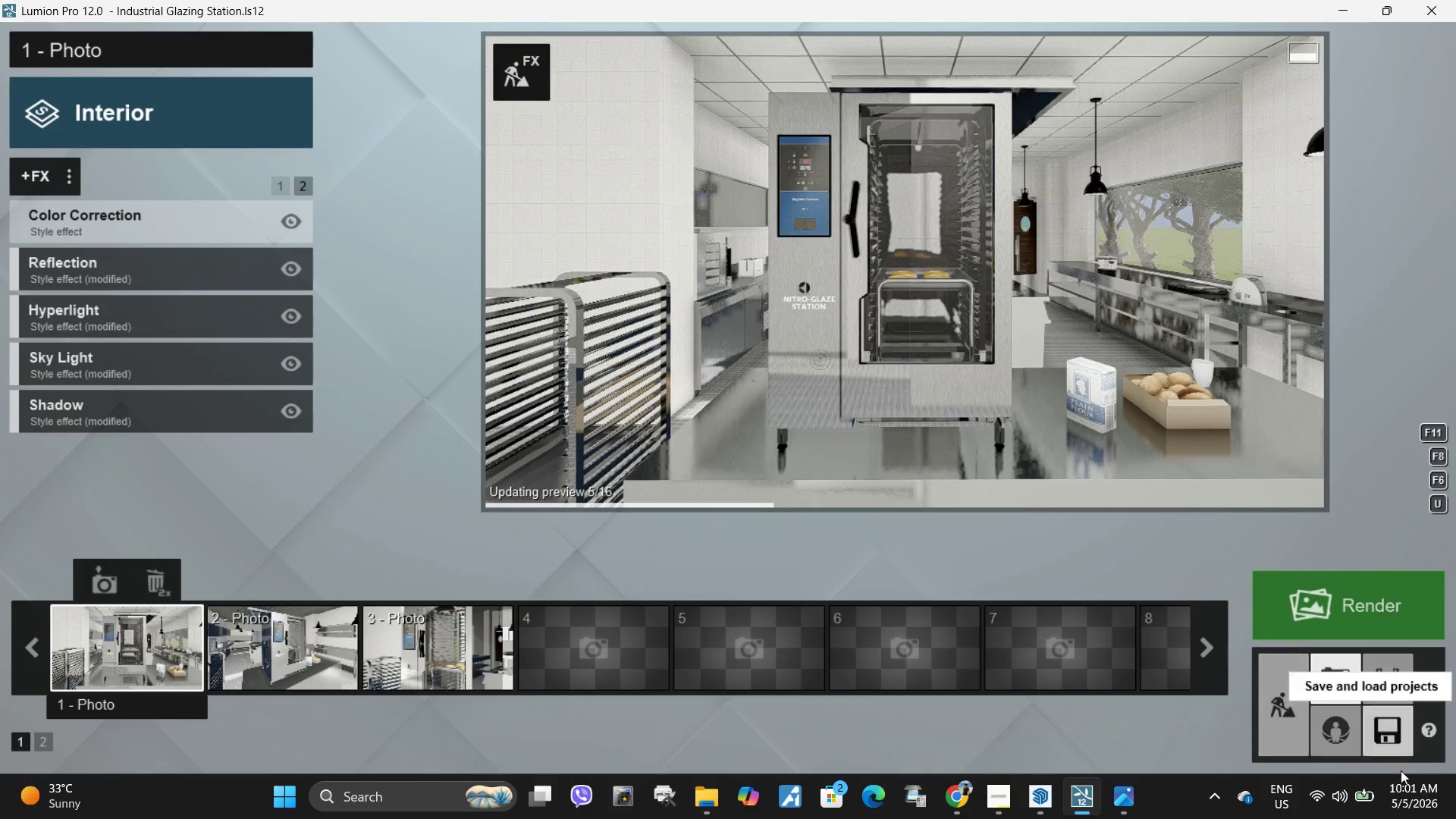 